 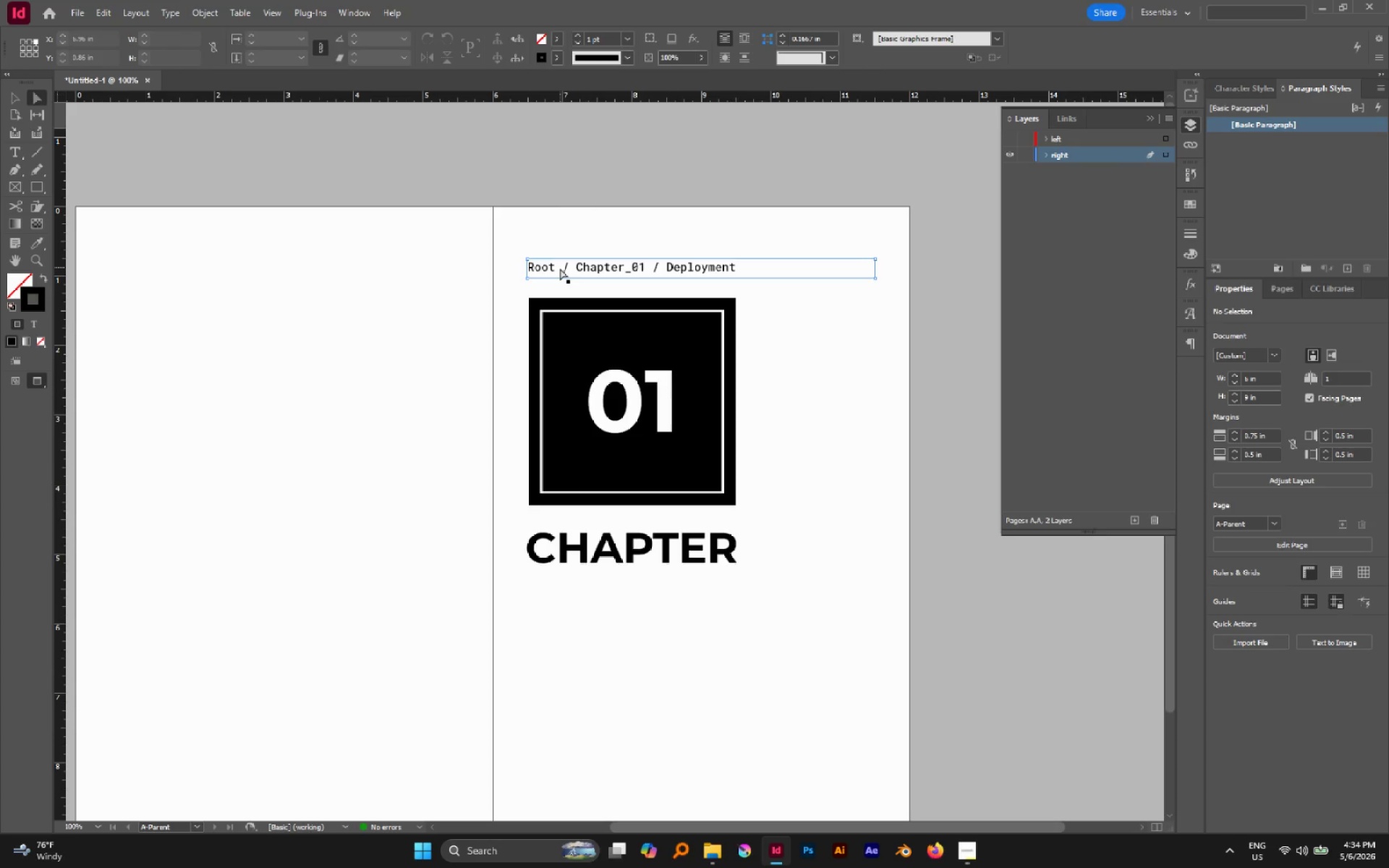 
key(V)
 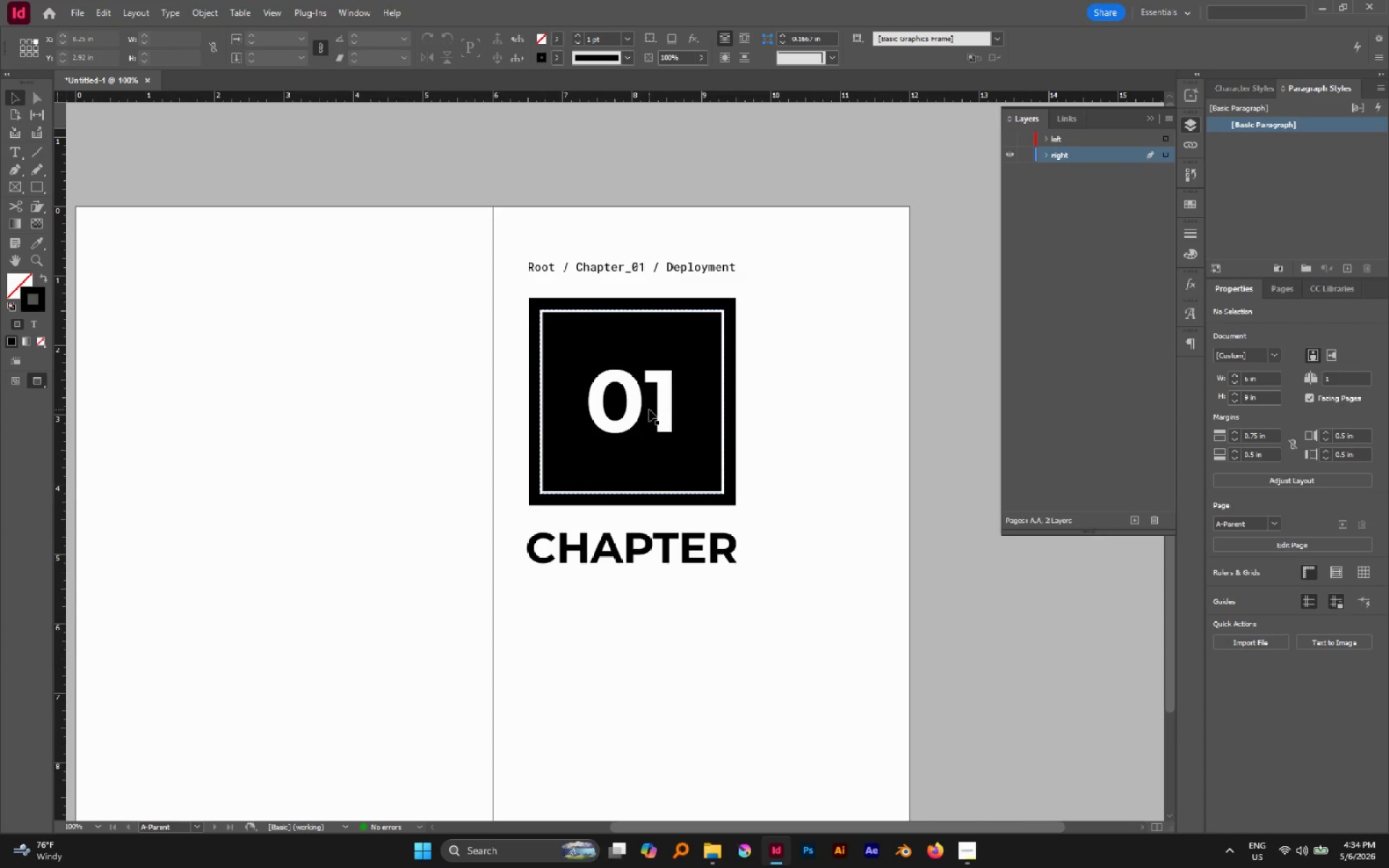 
left_click([592, 341])
 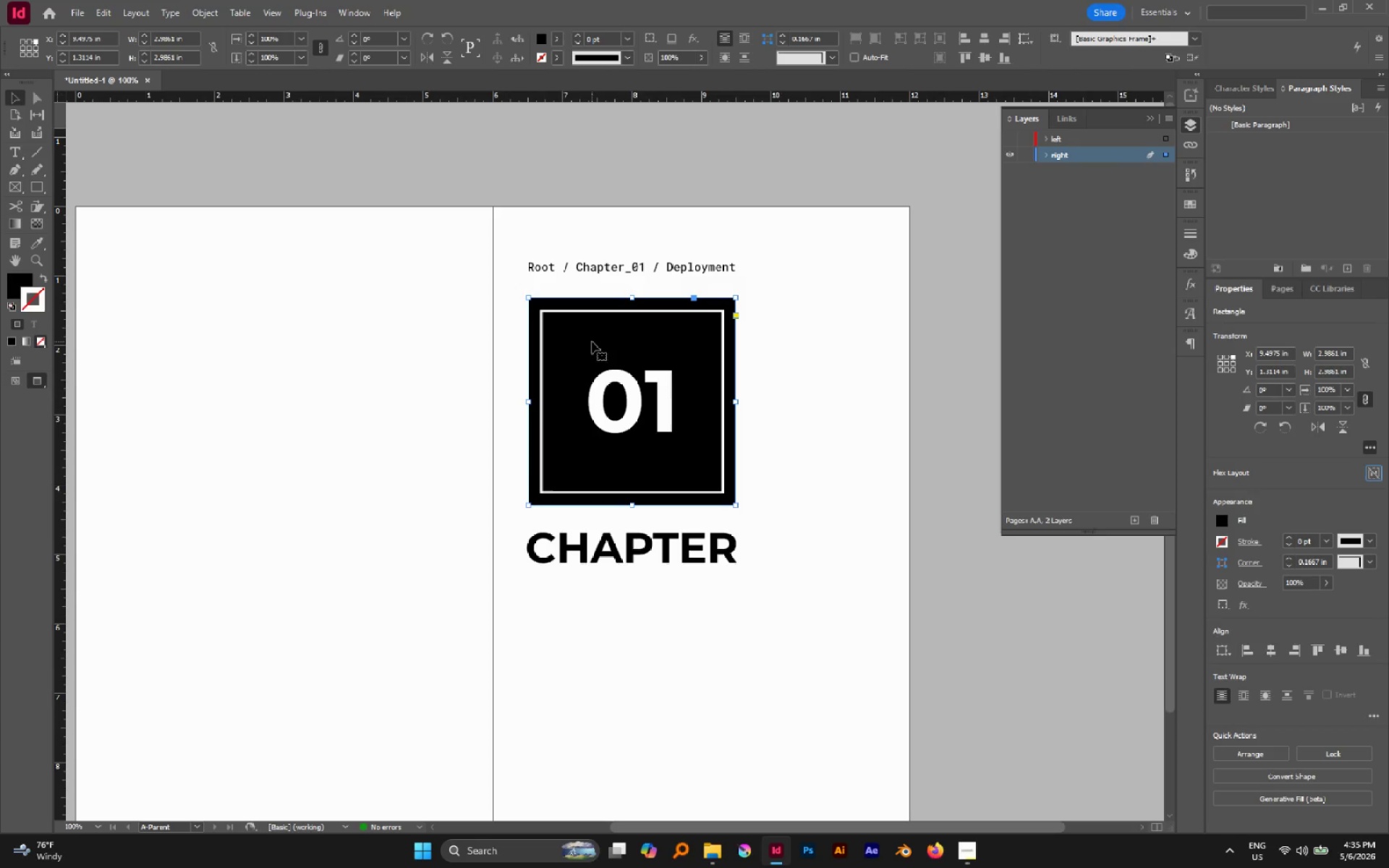 
left_click_drag(start_coordinate=[592, 341], to_coordinate=[588, 332])
 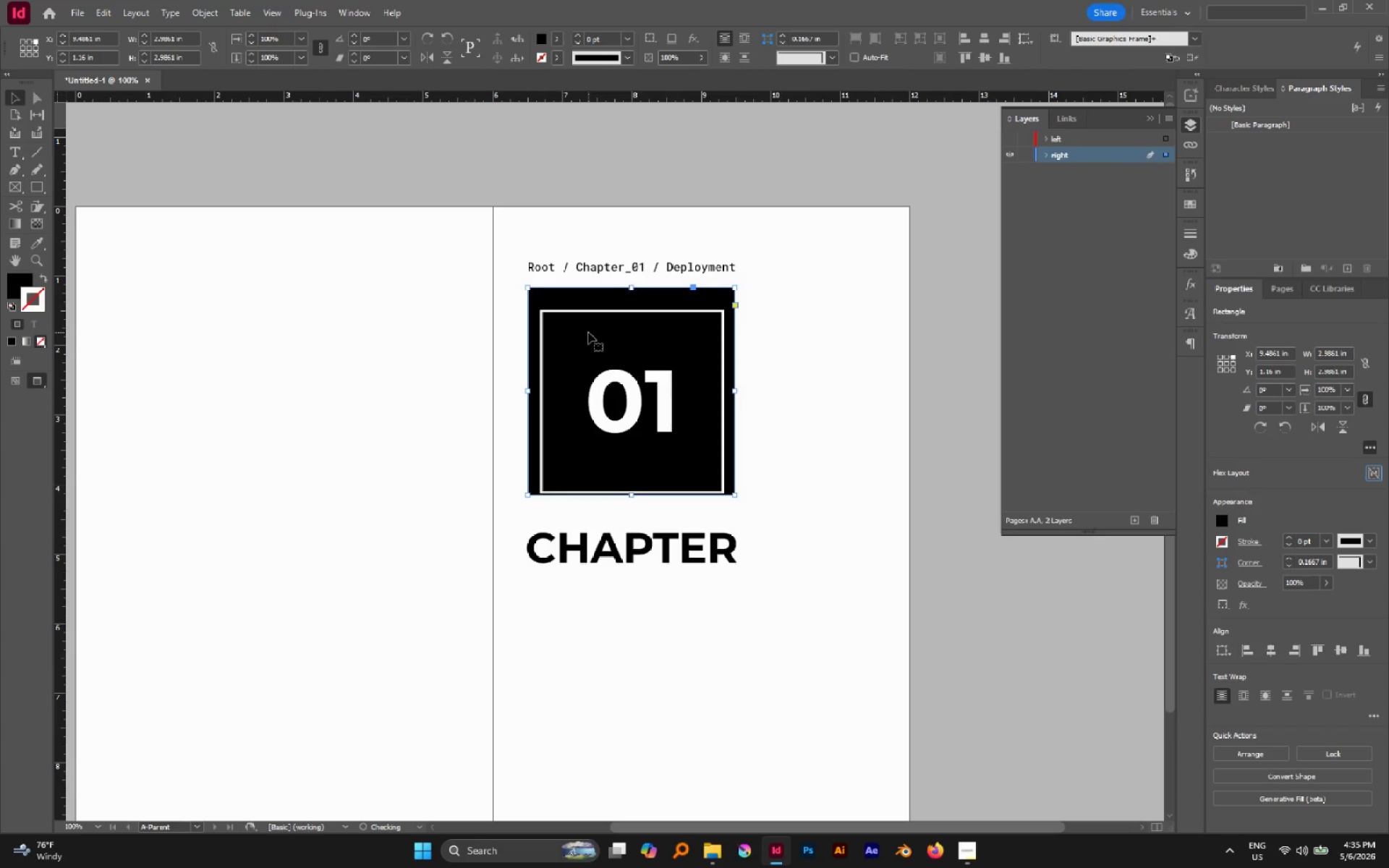 
key(Control+Z)
 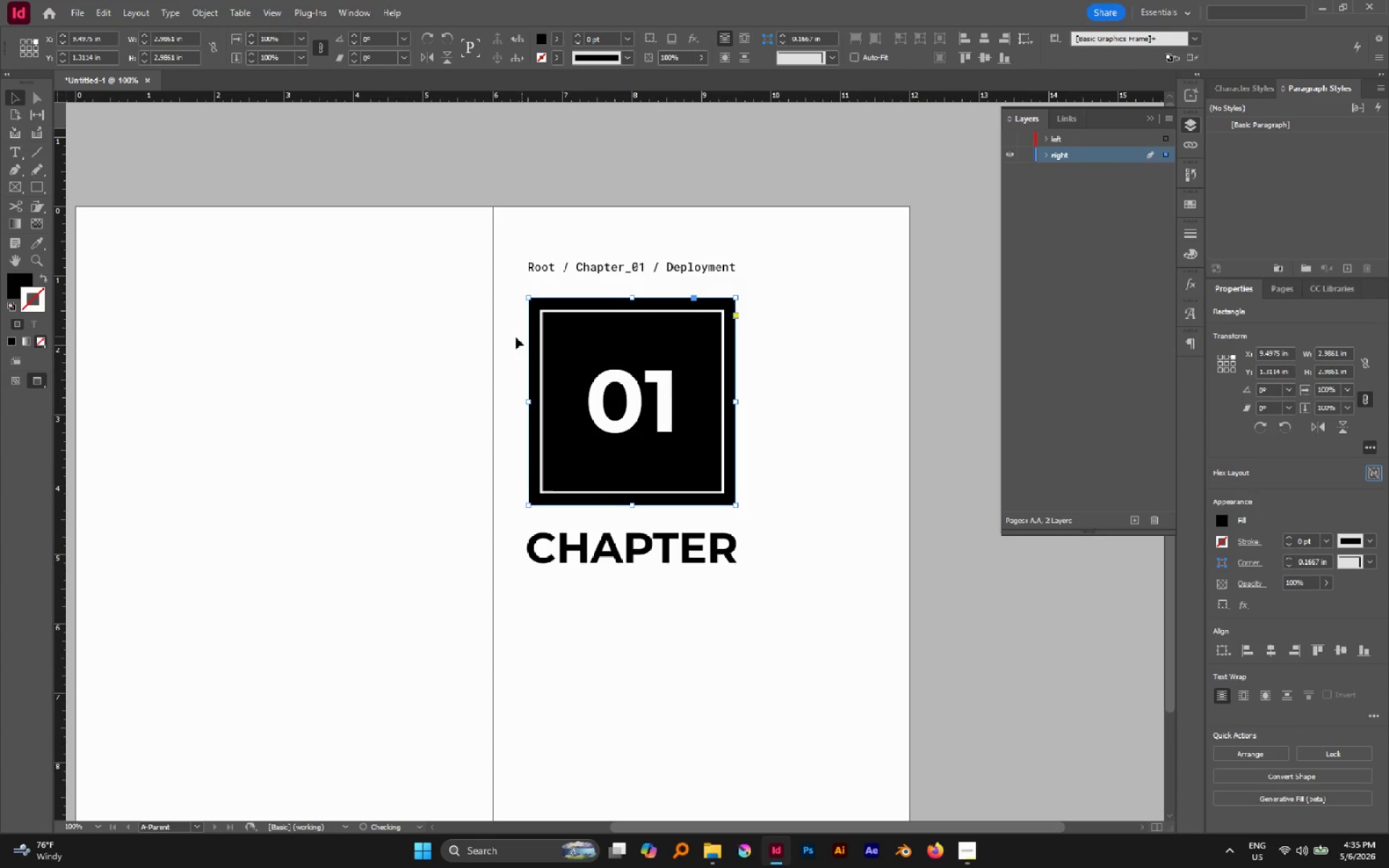 
left_click([504, 337])
 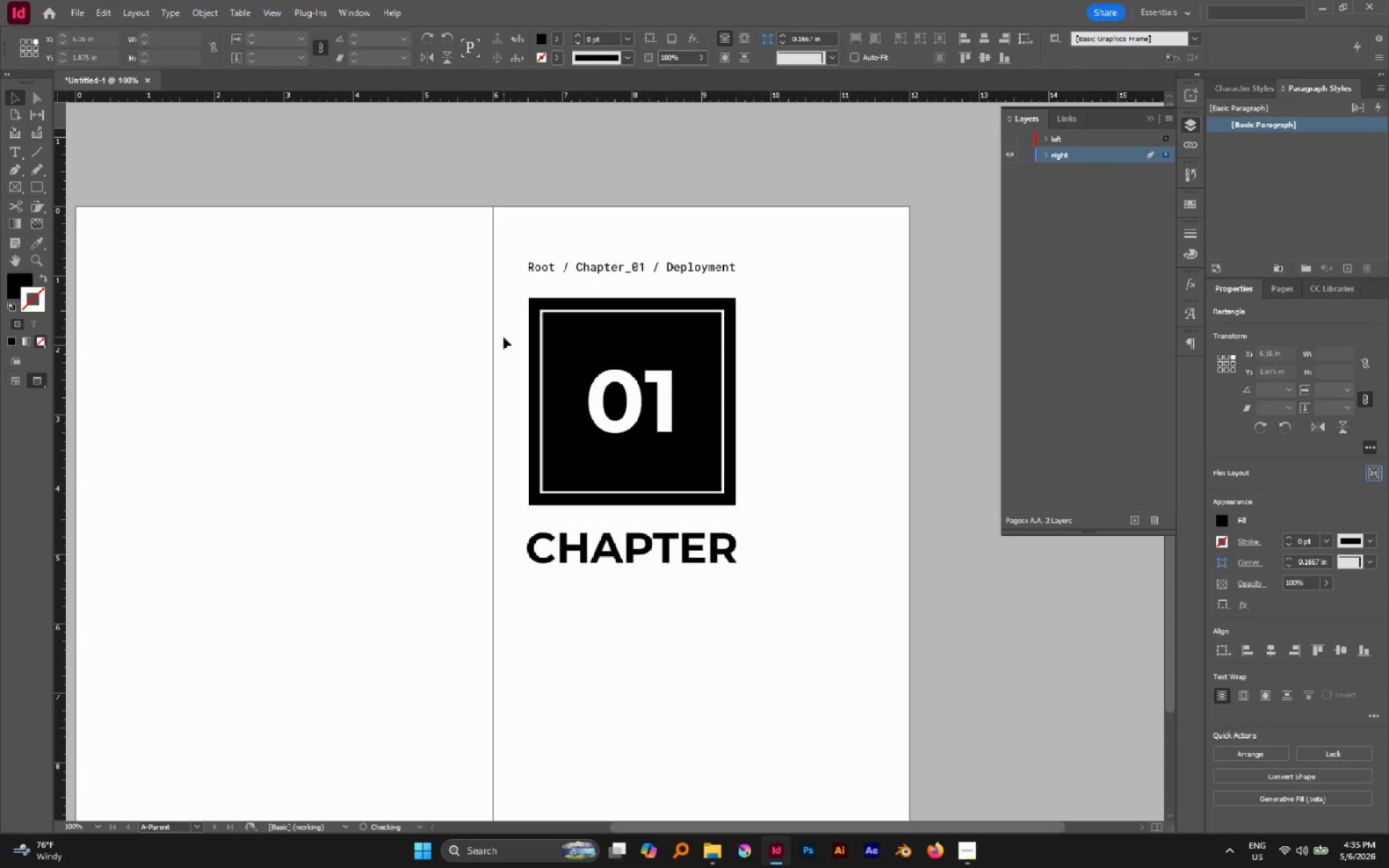 
left_click_drag(start_coordinate=[504, 337], to_coordinate=[699, 435])
 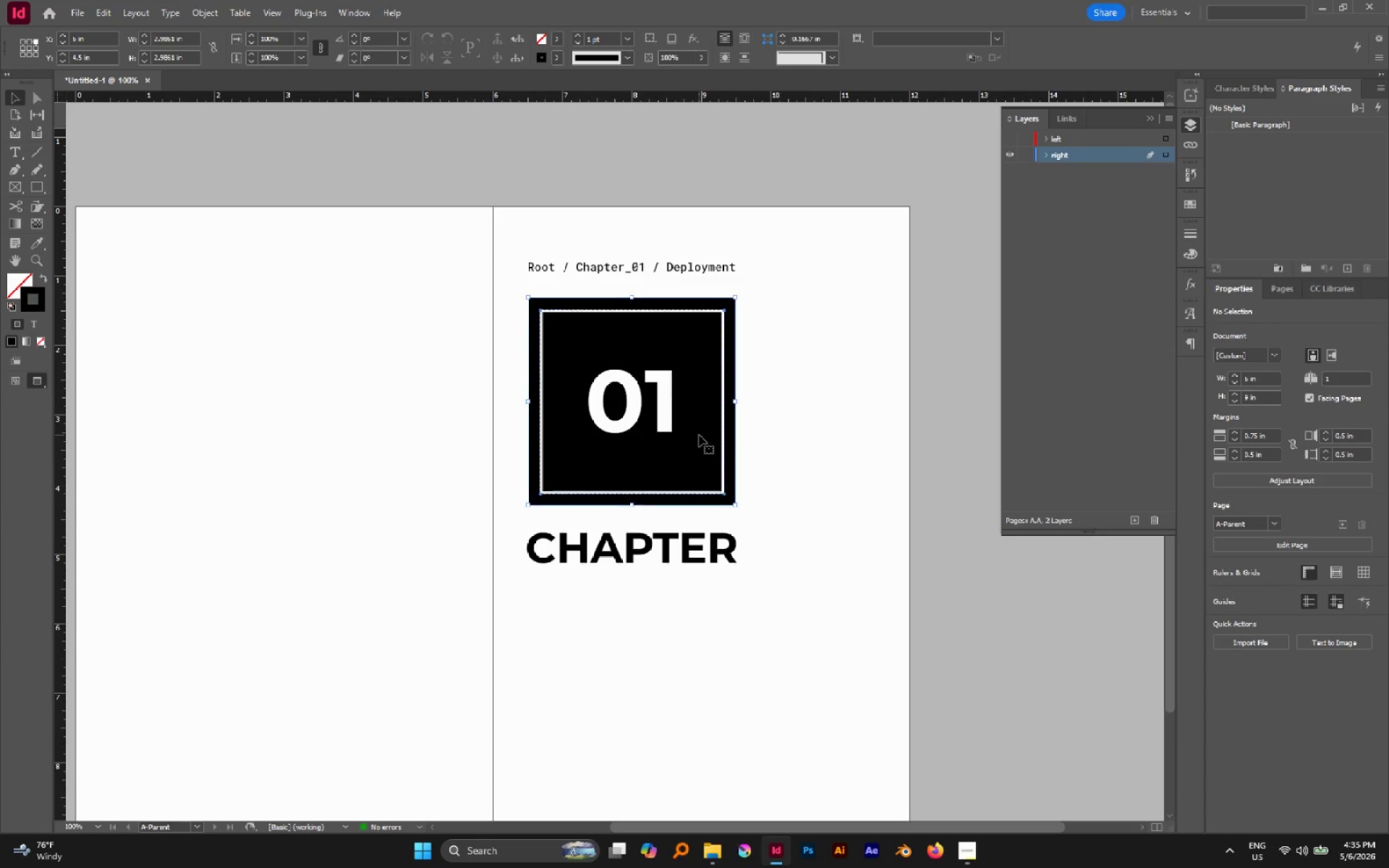 
key(Control+G)
 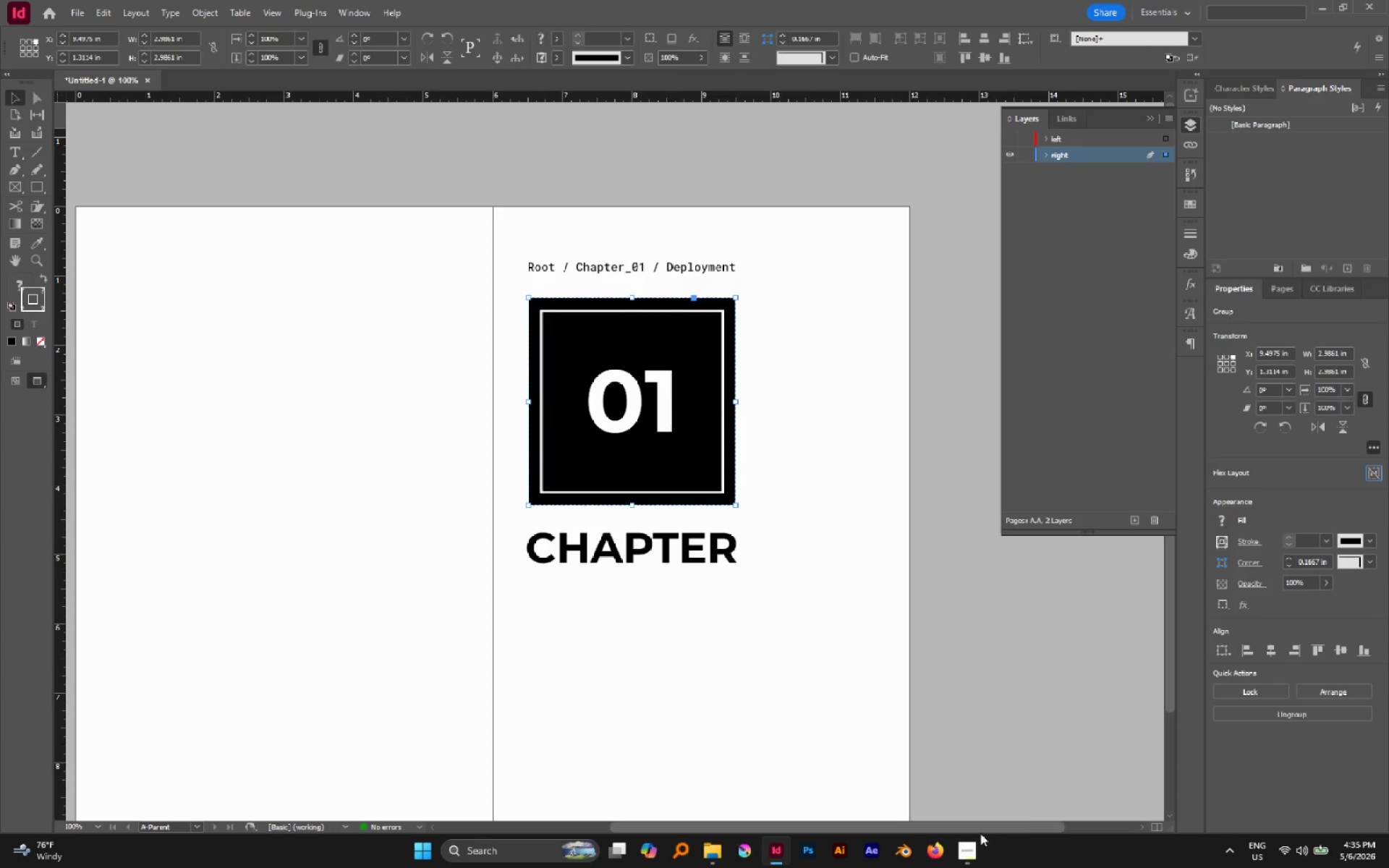 
left_click([968, 836])